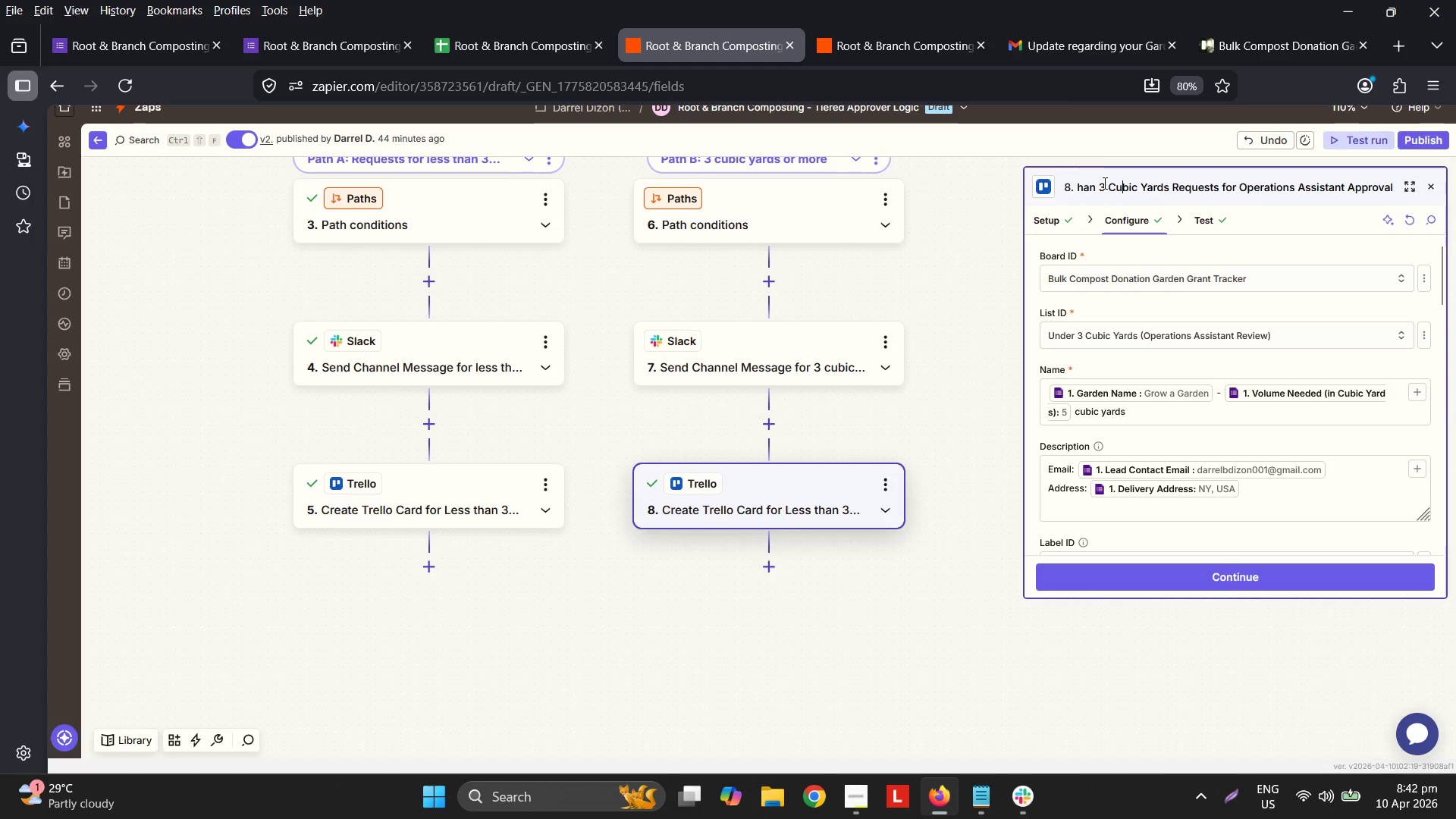 
left_click_drag(start_coordinate=[1099, 182], to_coordinate=[1087, 175])
 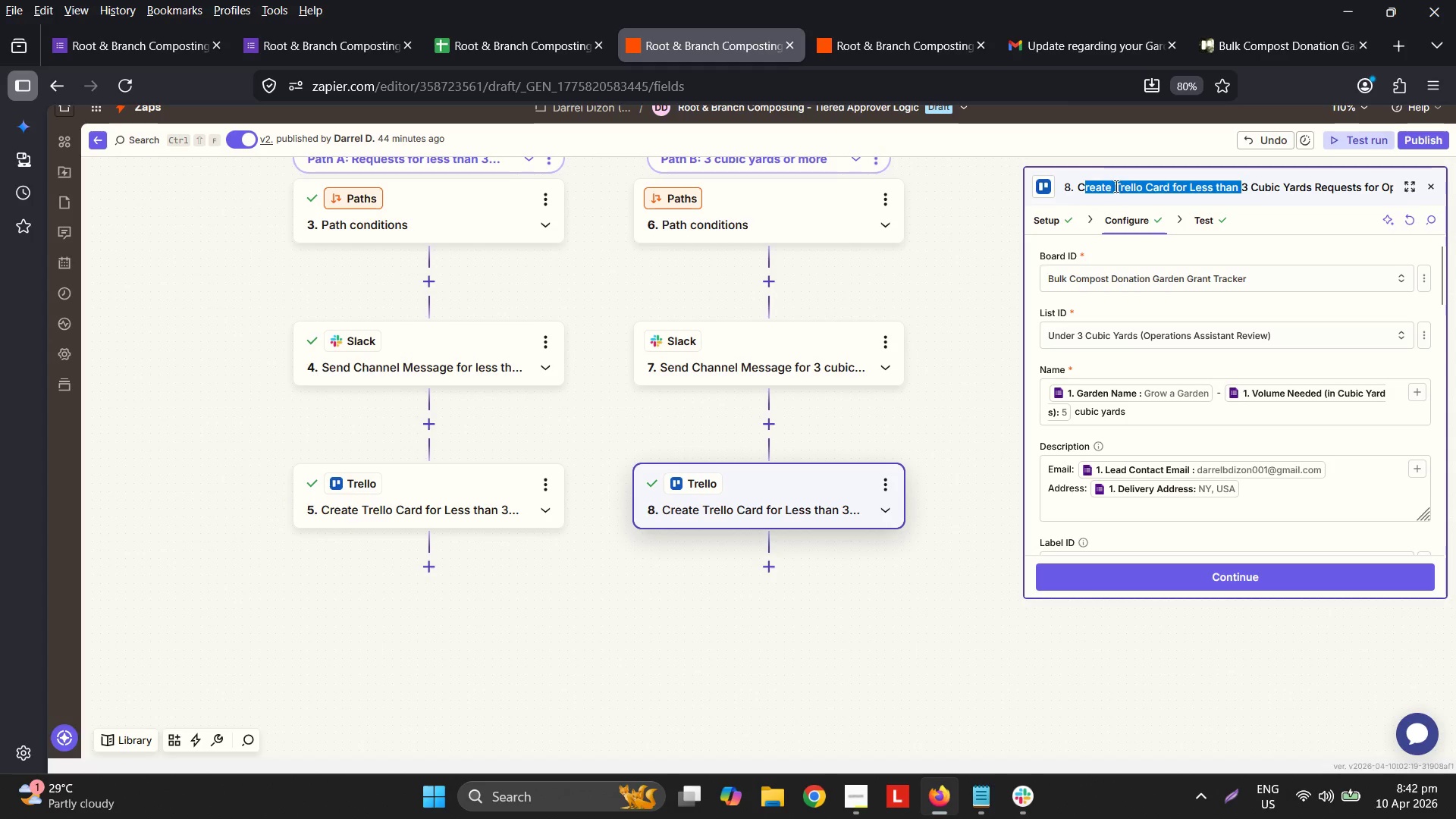 
left_click([1116, 187])
 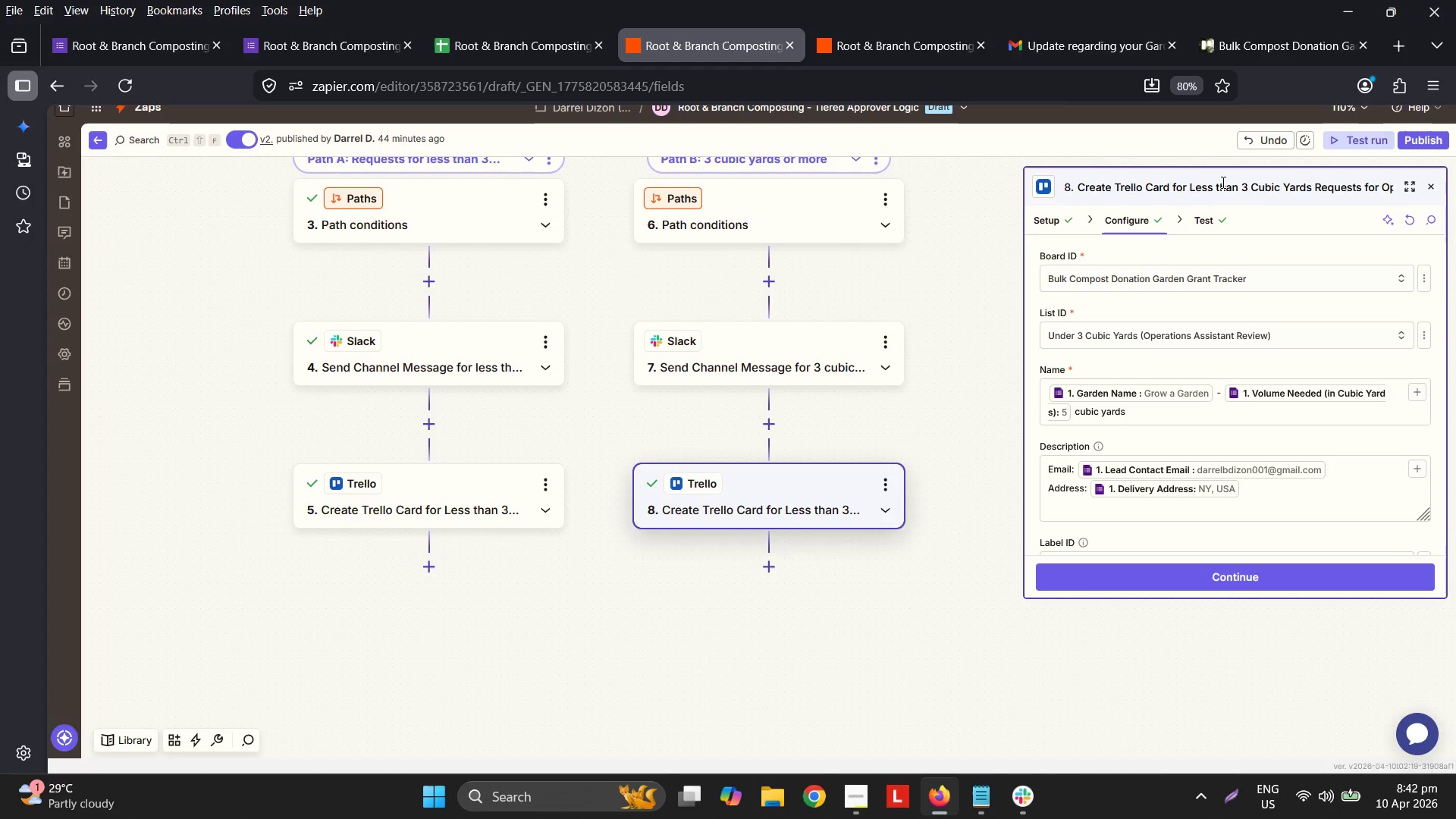 
double_click([1205, 185])
 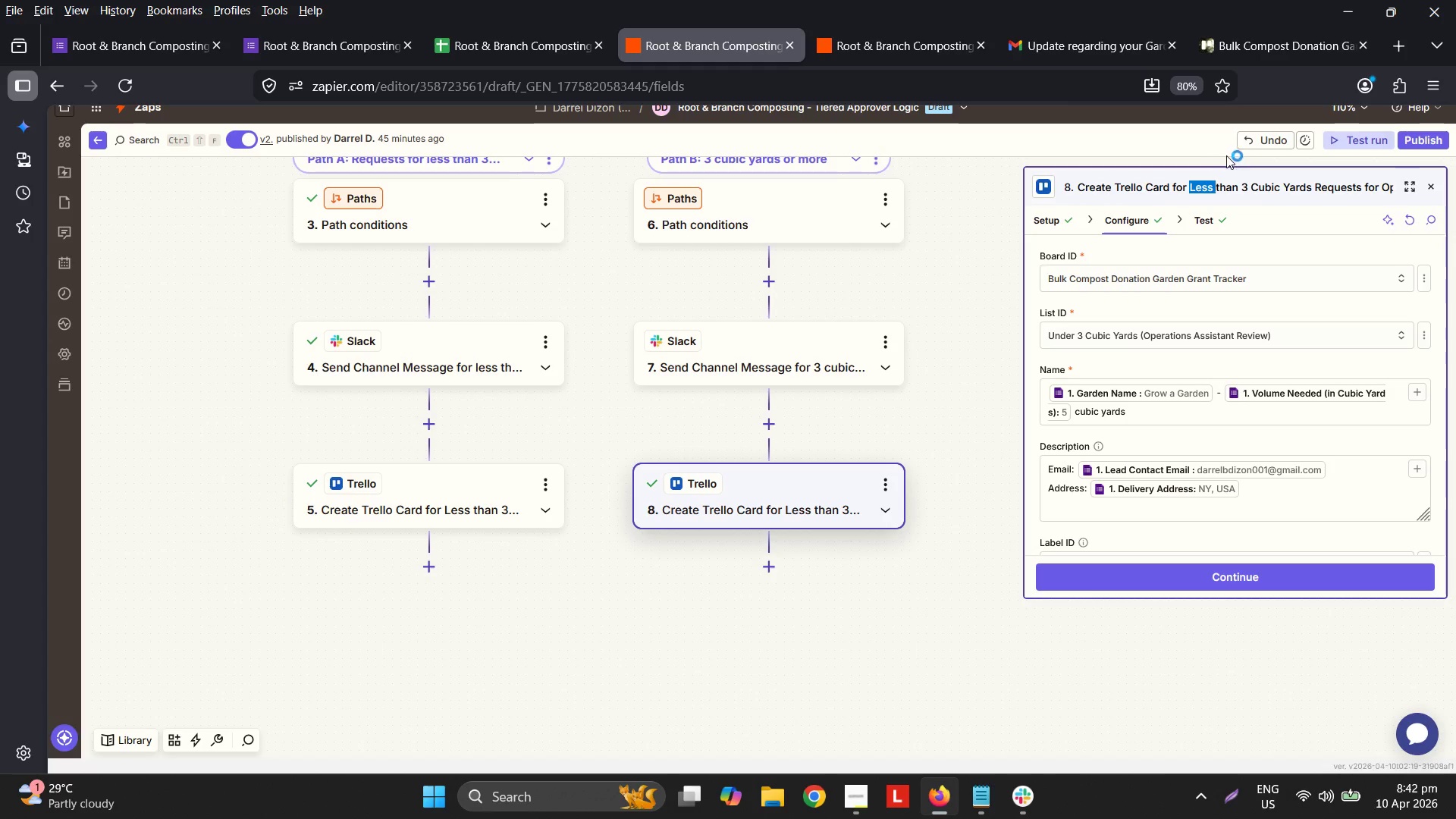 
type(More t)
key(Backspace)
 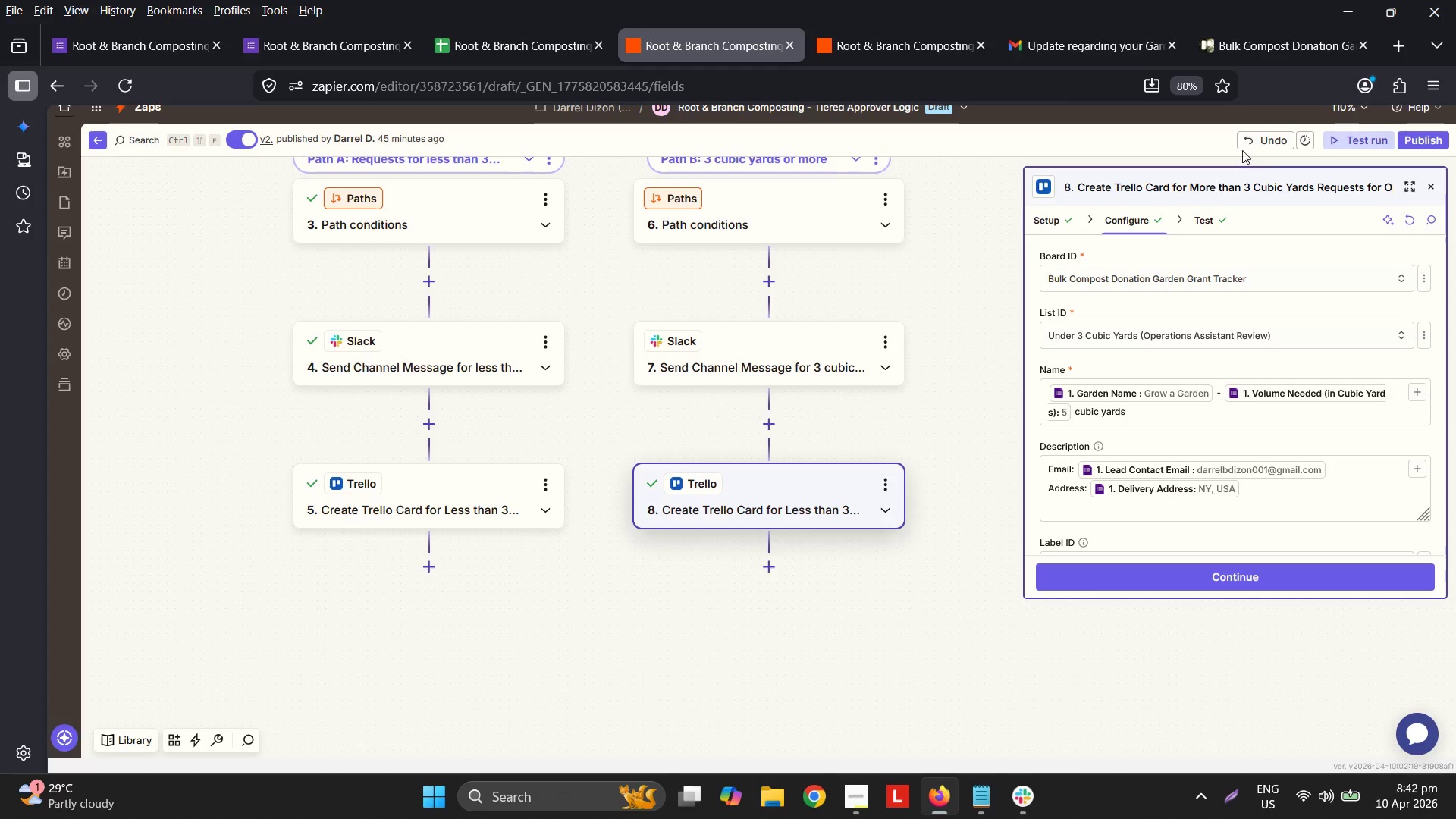 
key(ArrowRight)
 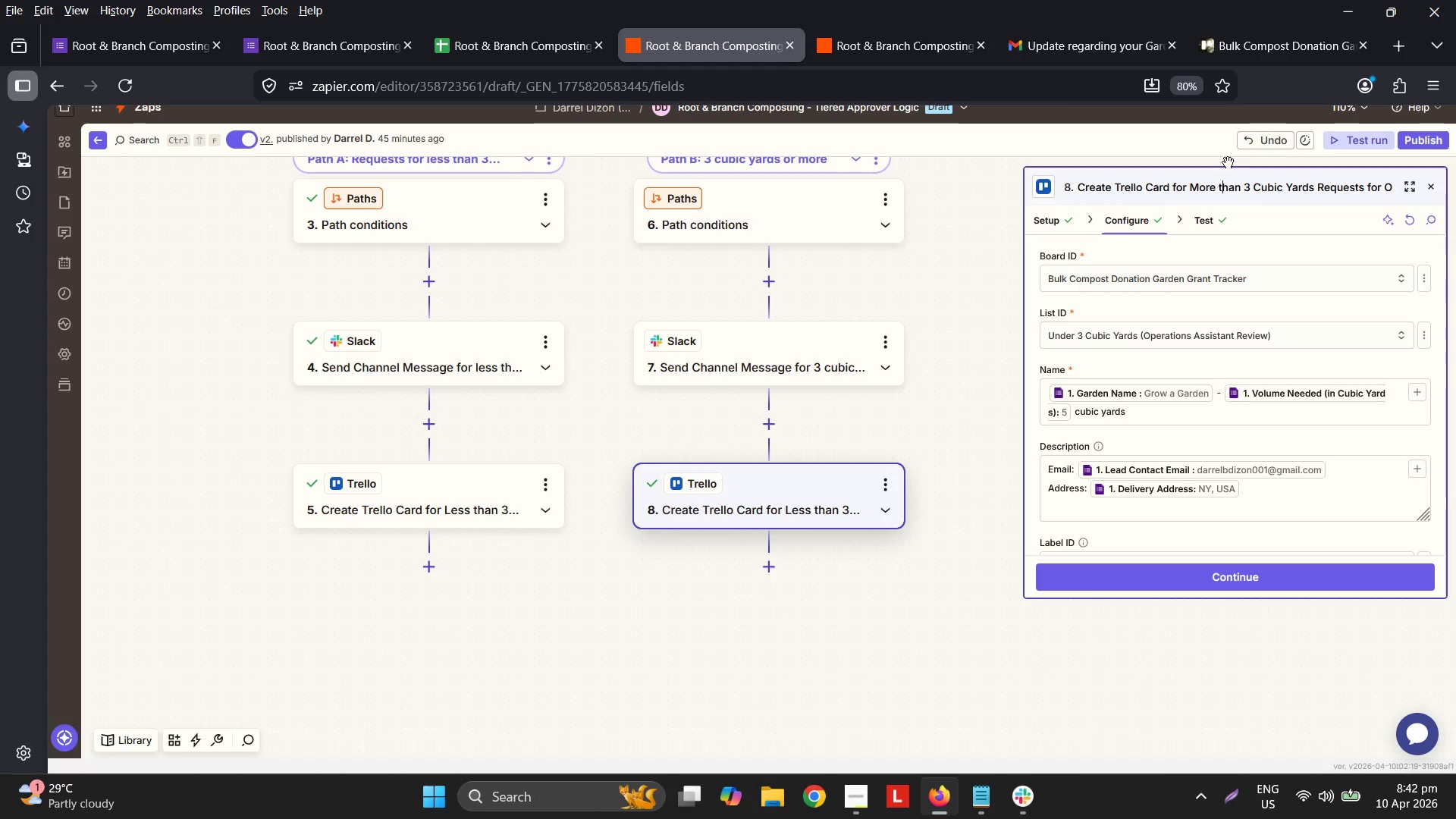 
key(ArrowRight)
 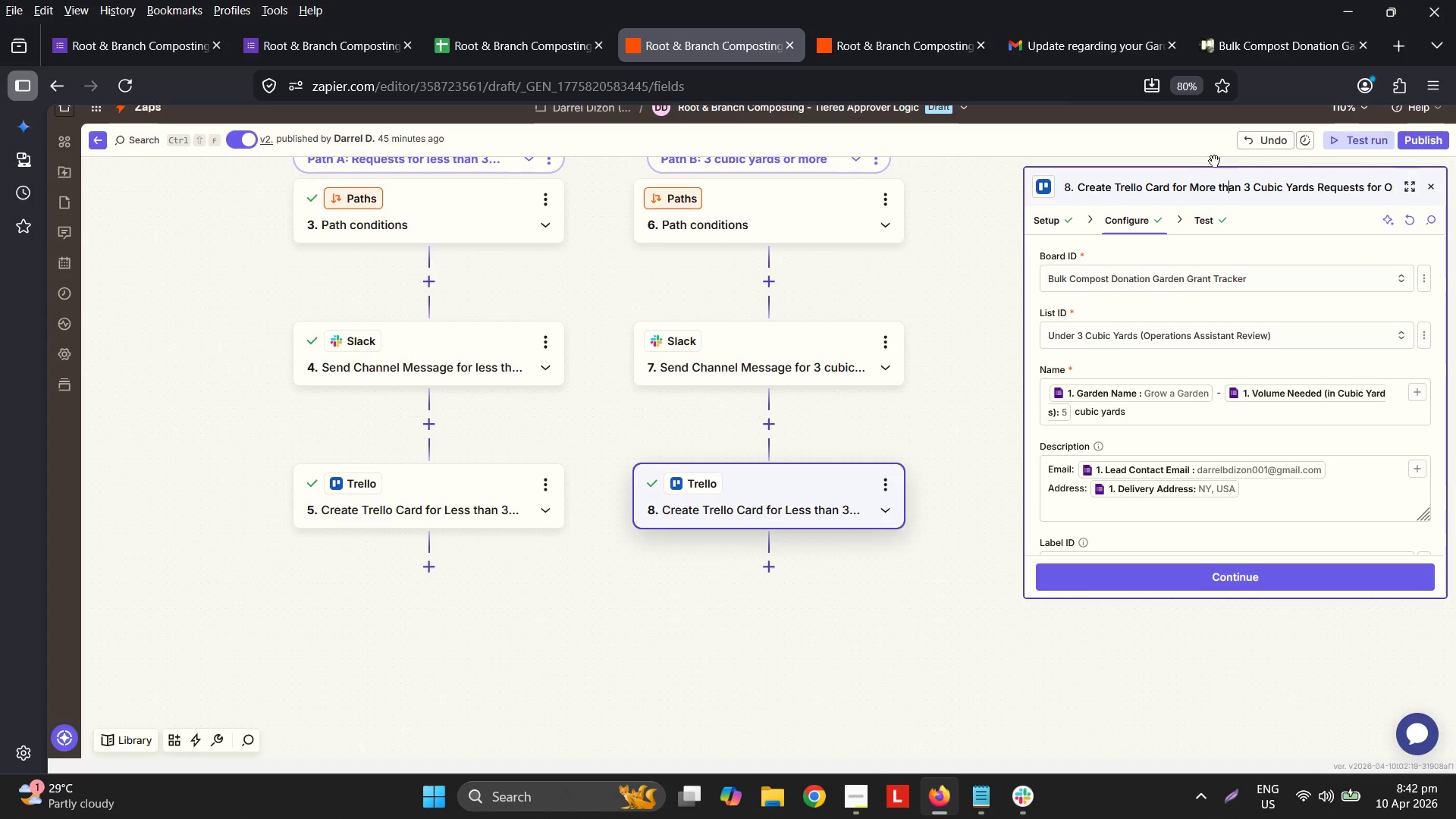 
key(ArrowRight)
 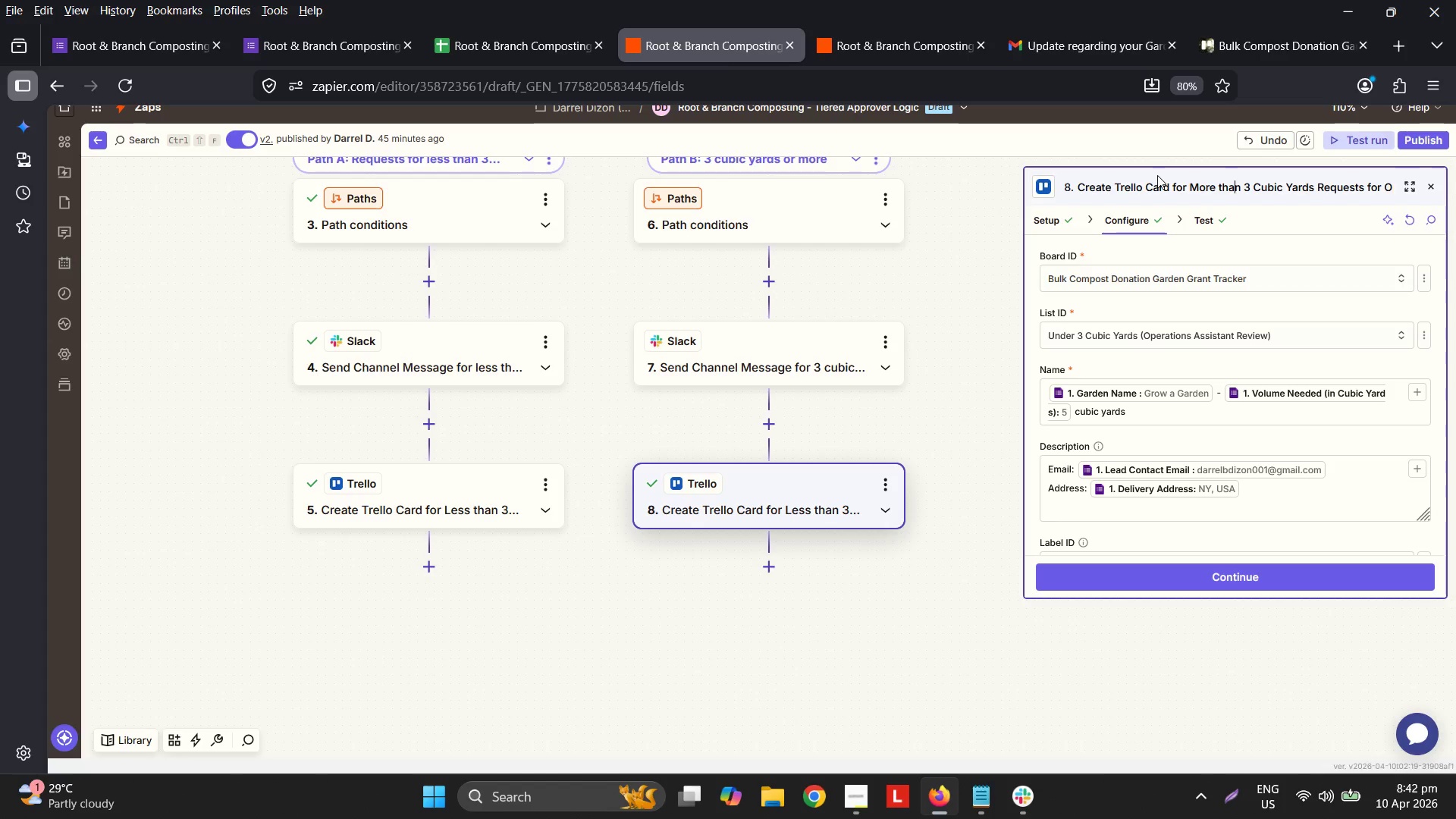 
key(ArrowRight)
 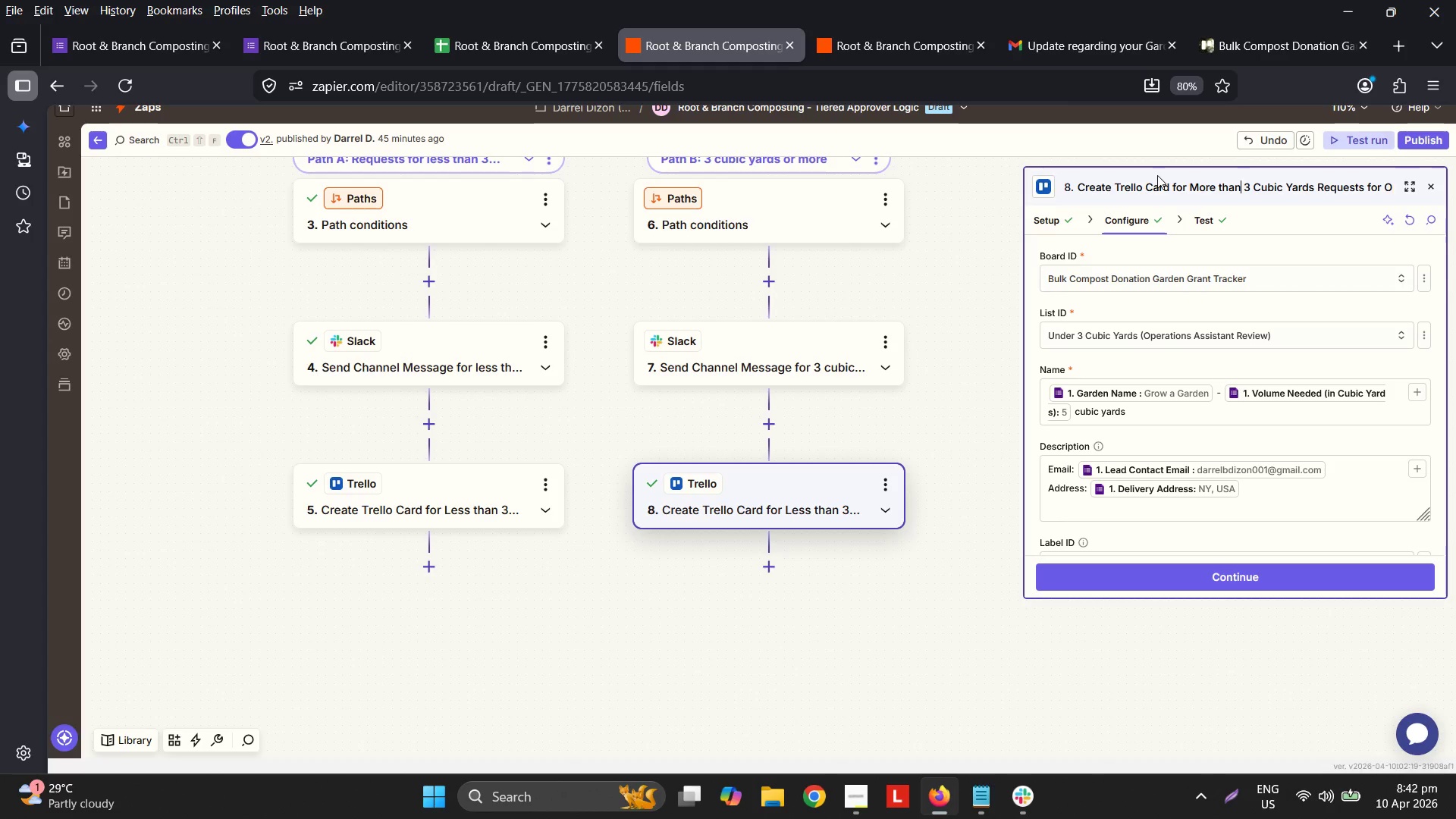 
key(Space)
 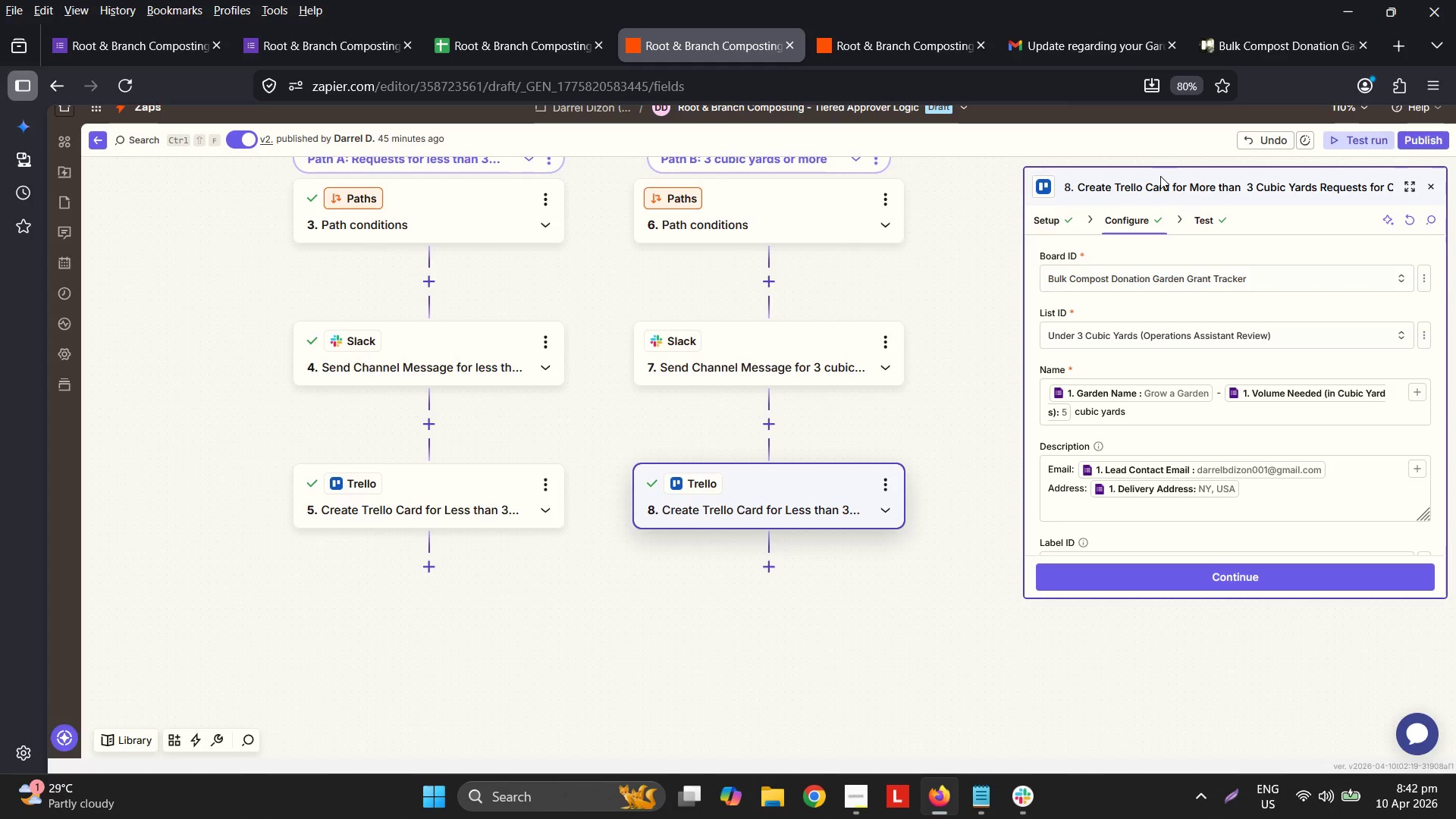 
key(Backslash)
 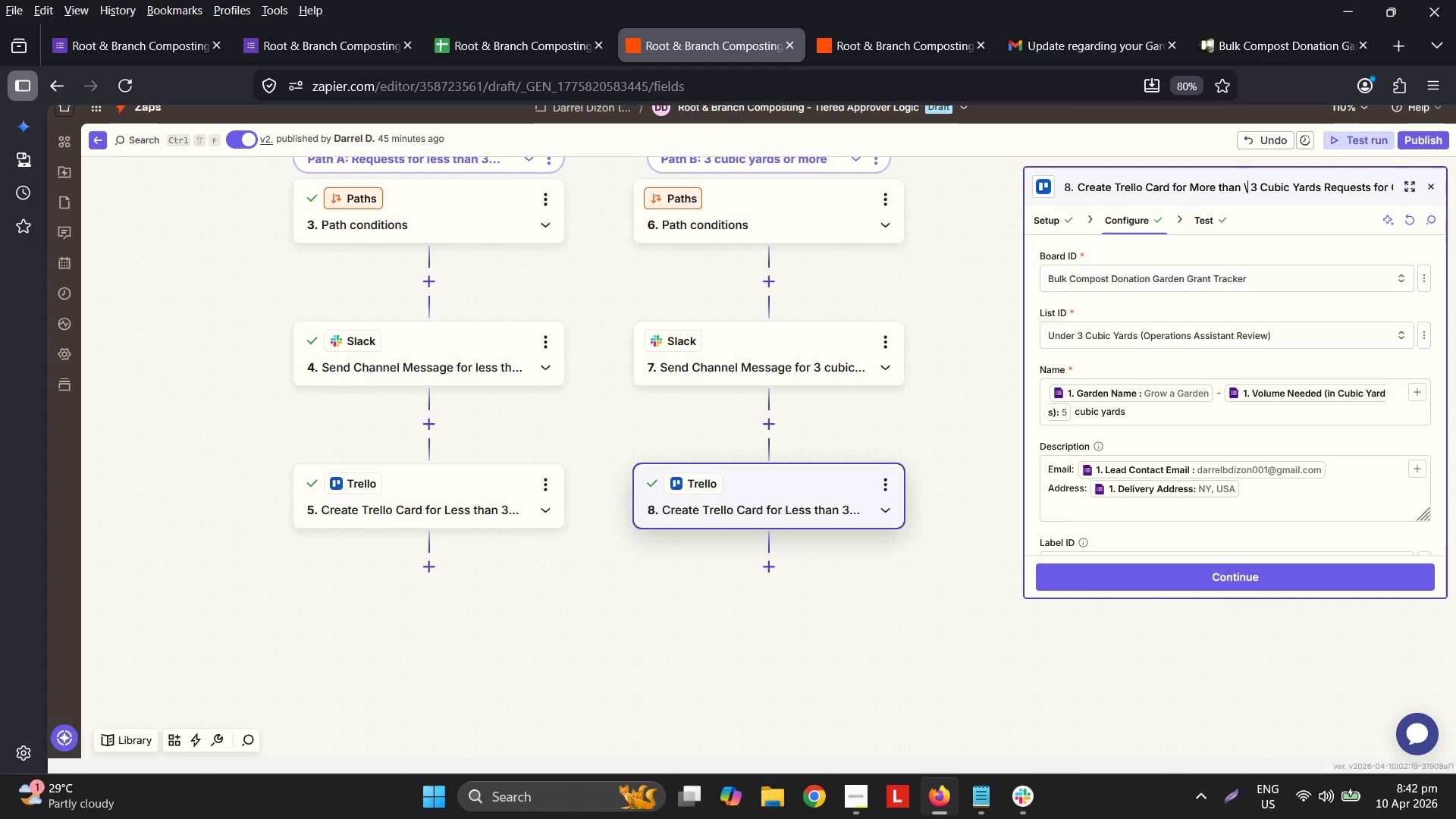 
key(Backslash)
 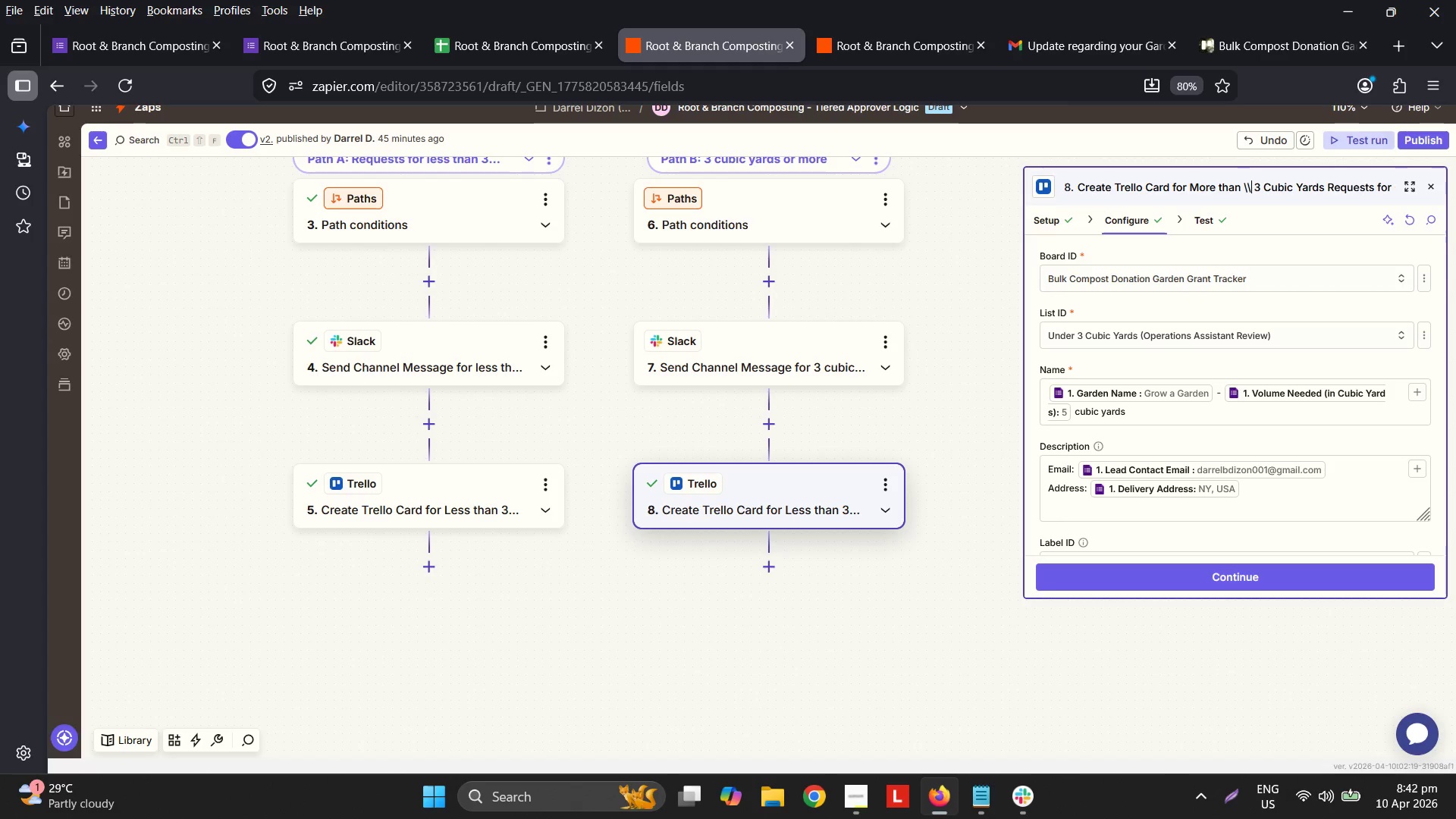 
key(Backslash)
 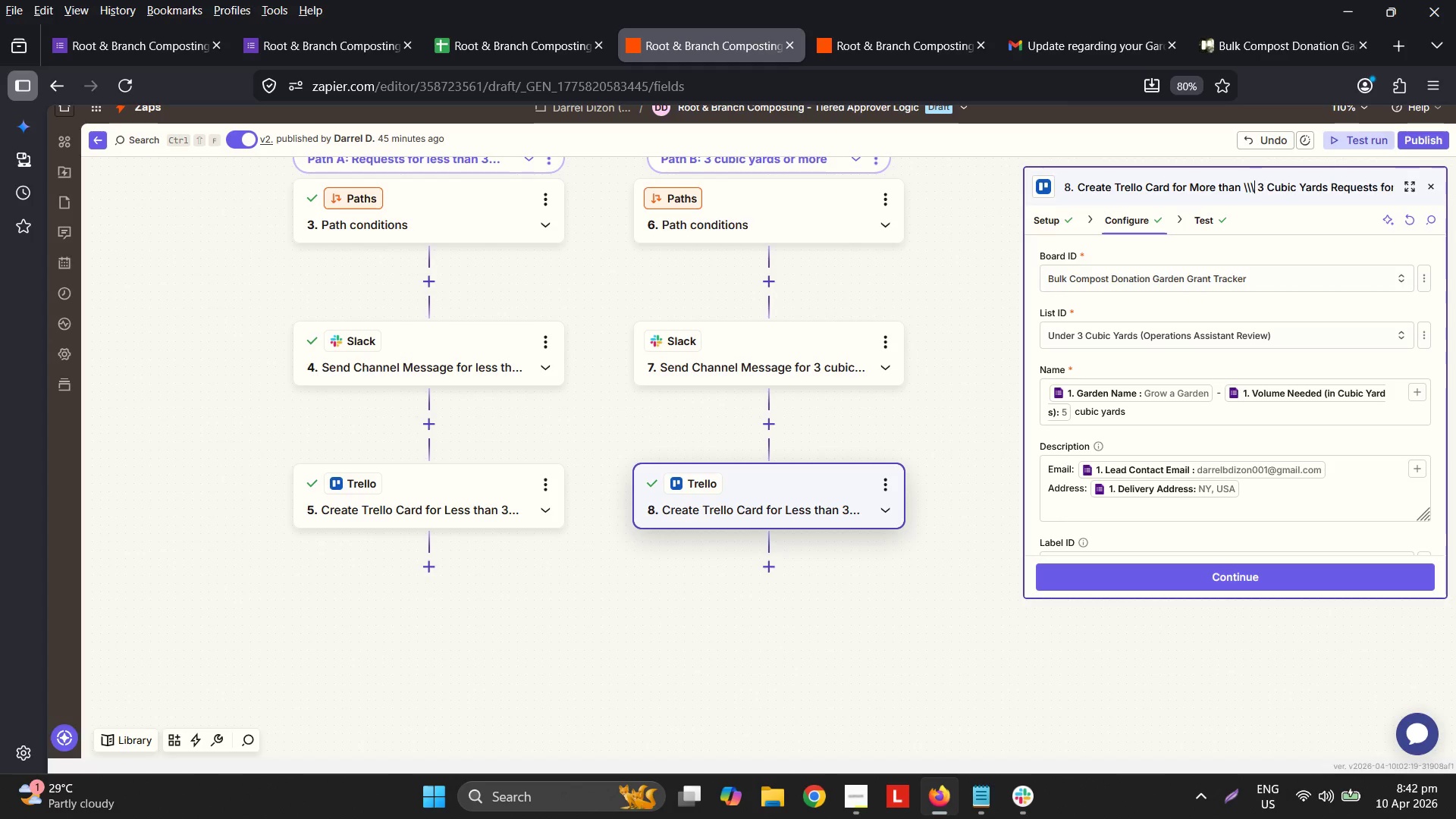 
key(Backslash)
 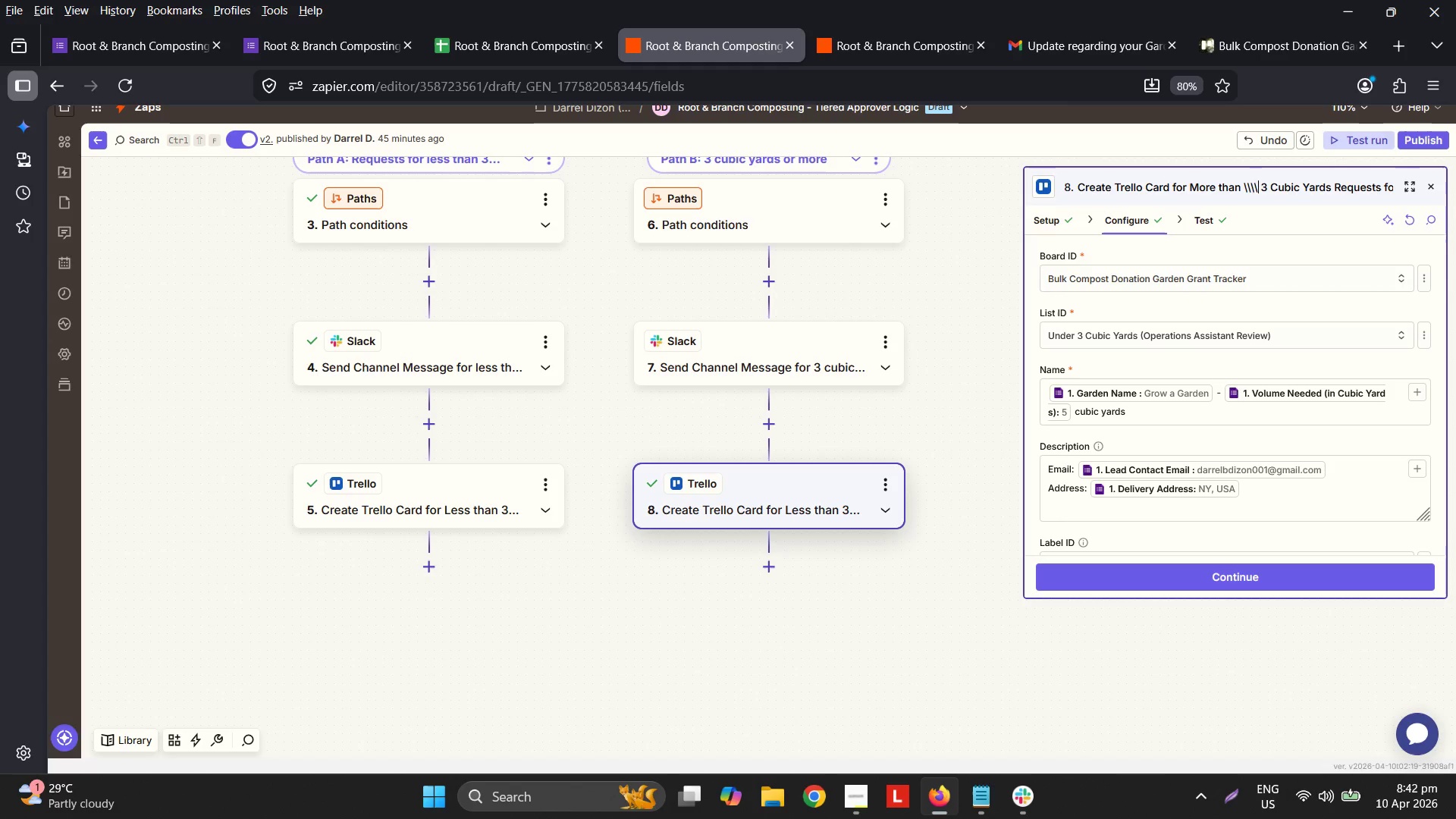 
hold_key(key=Backspace, duration=0.72)
 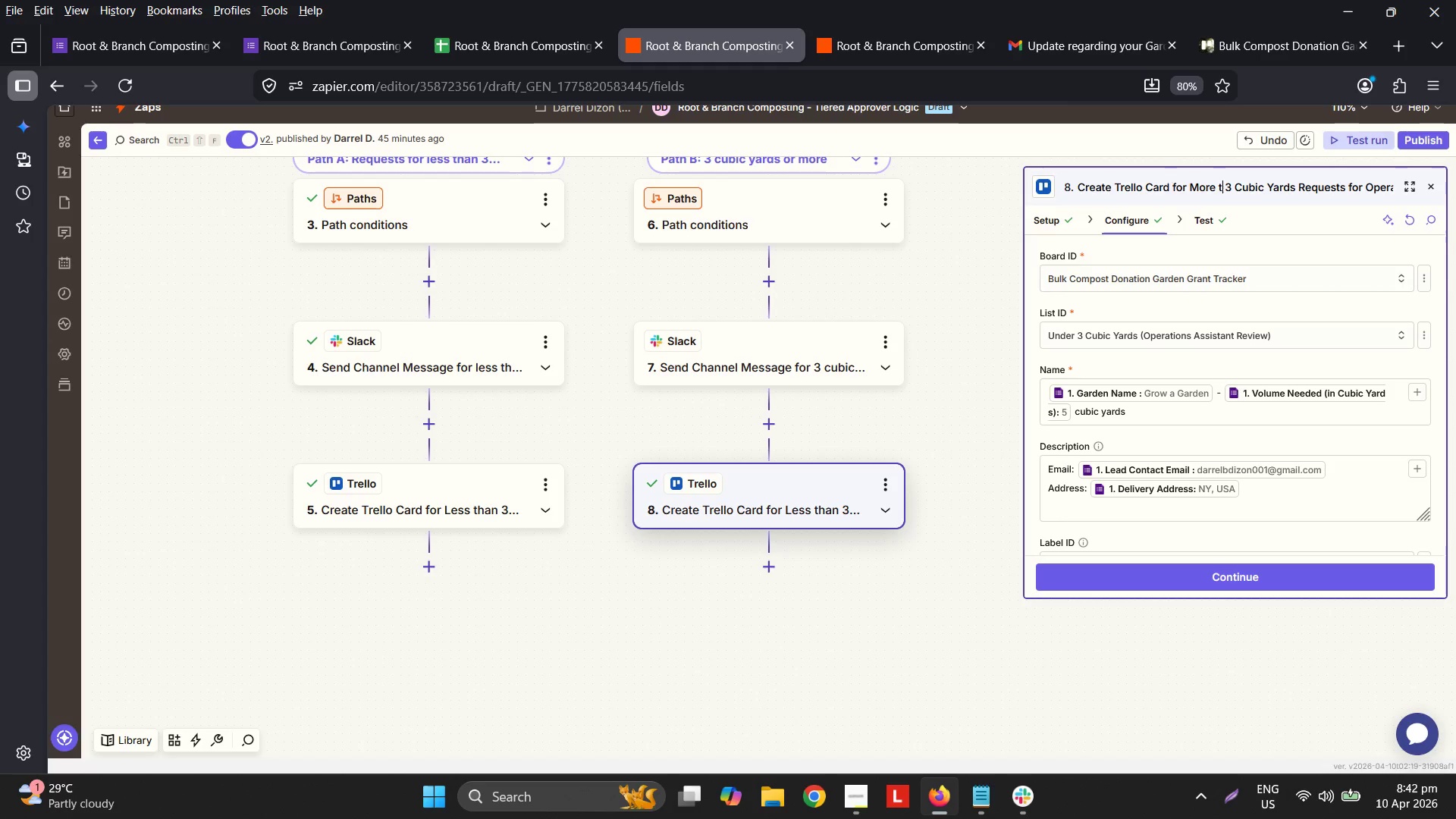 
key(Backspace)
 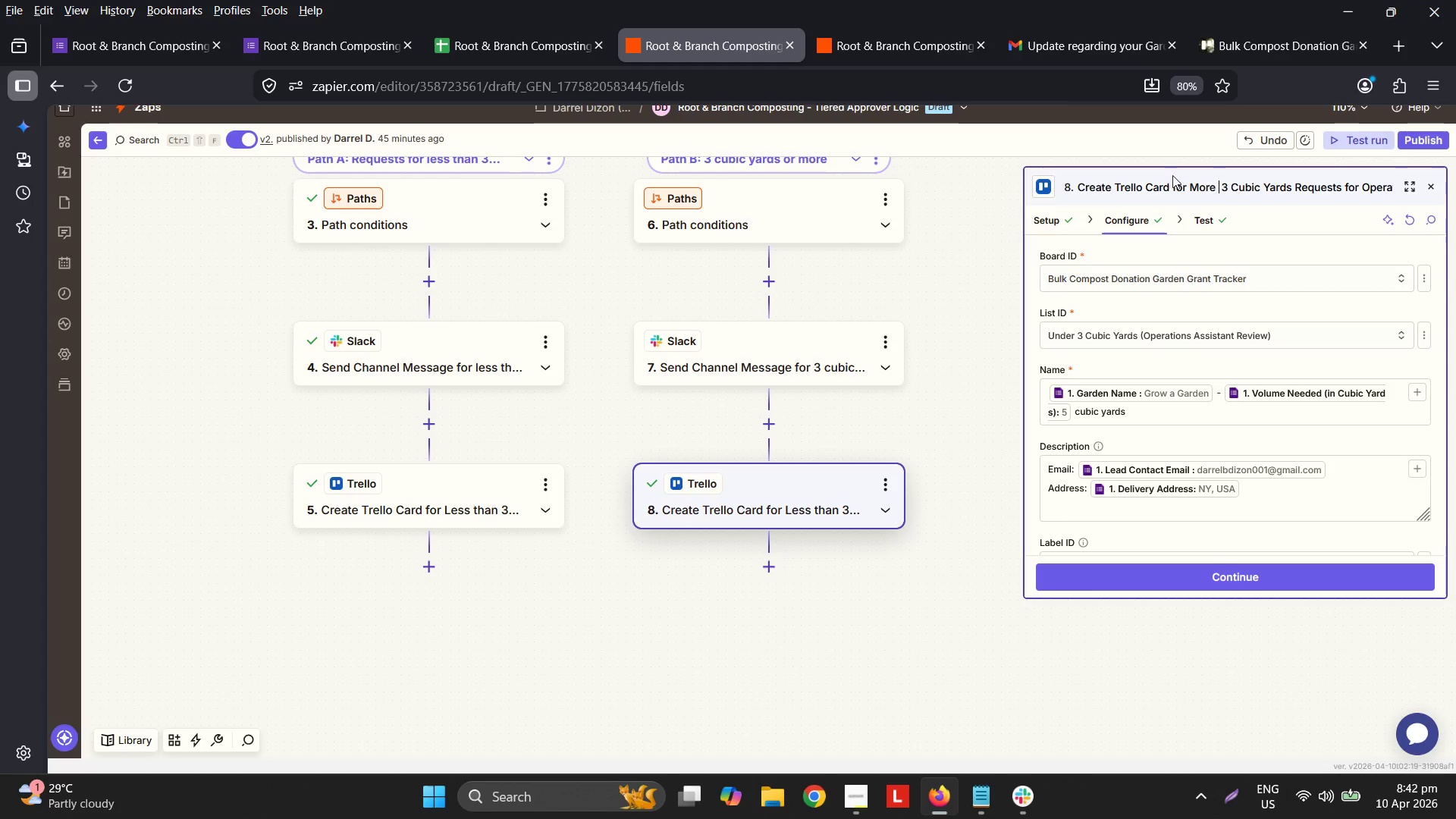 
key(Shift+ShiftLeft)
 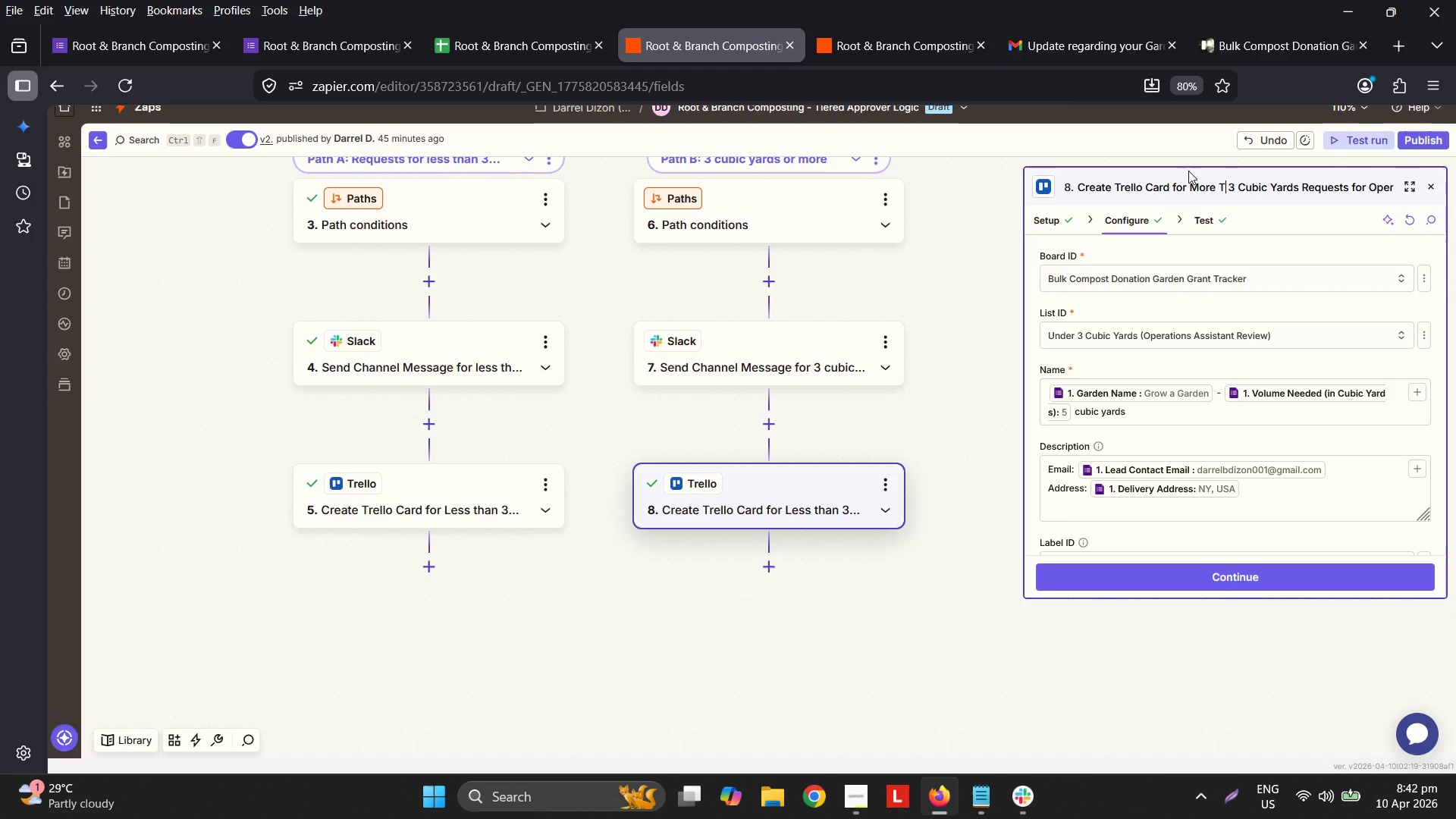 
type(Than or Eql)
key(Backspace)
type(ual t)
key(Backspace)
type(To)
 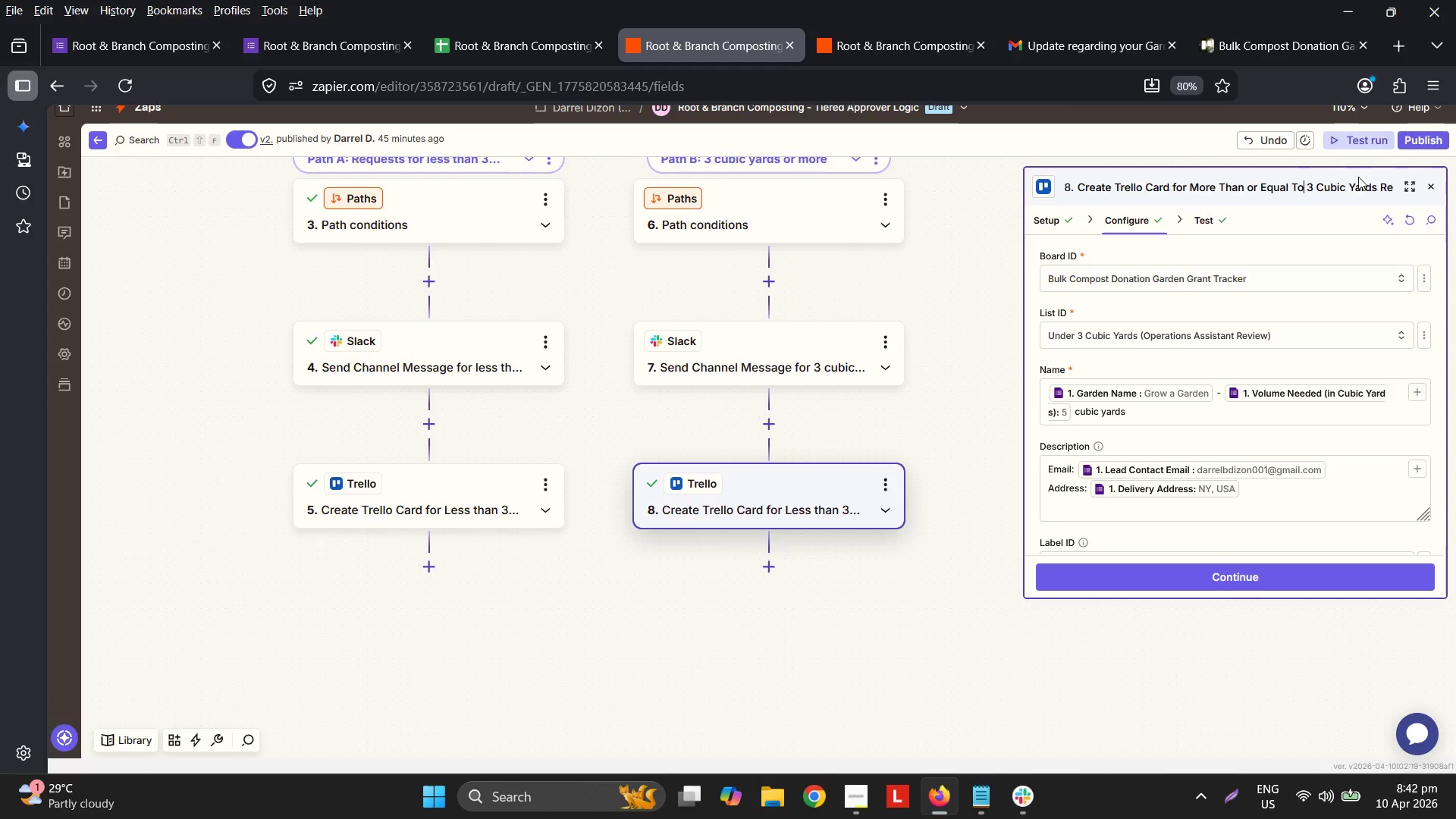 
left_click_drag(start_coordinate=[1358, 180], to_coordinate=[1400, 180])
 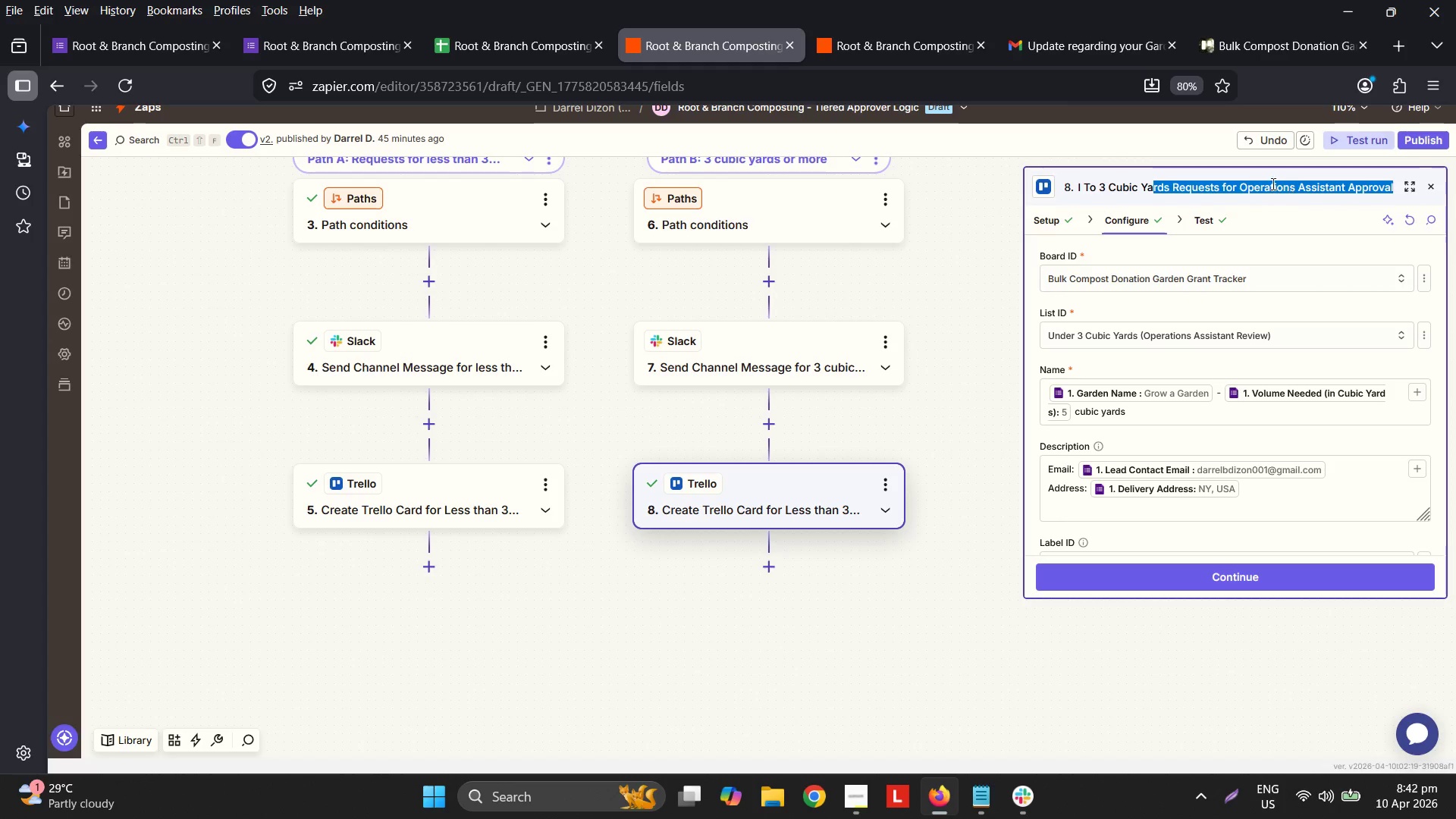 
left_click([1241, 186])
 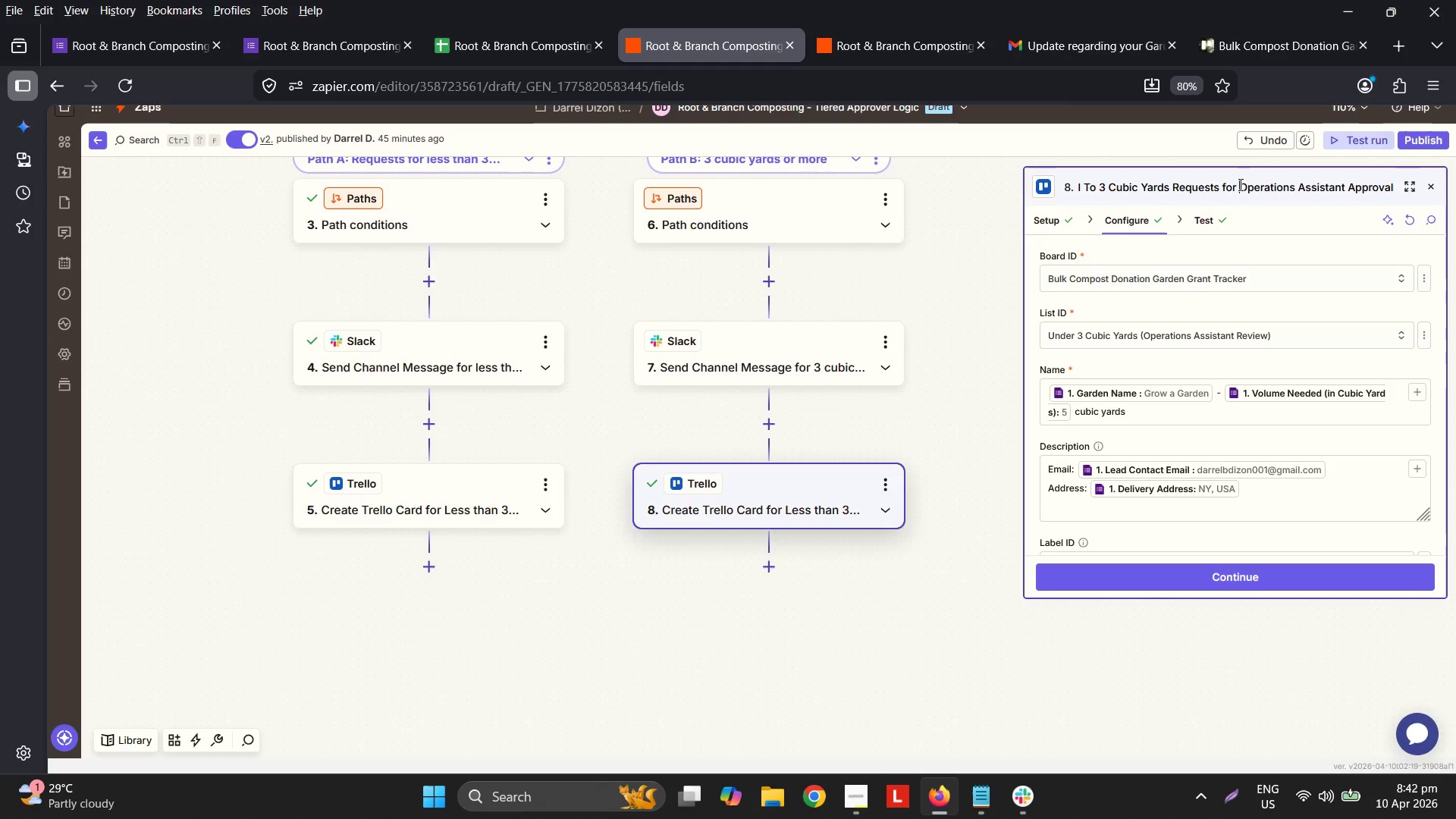 
left_click_drag(start_coordinate=[1239, 184], to_coordinate=[1344, 178])
 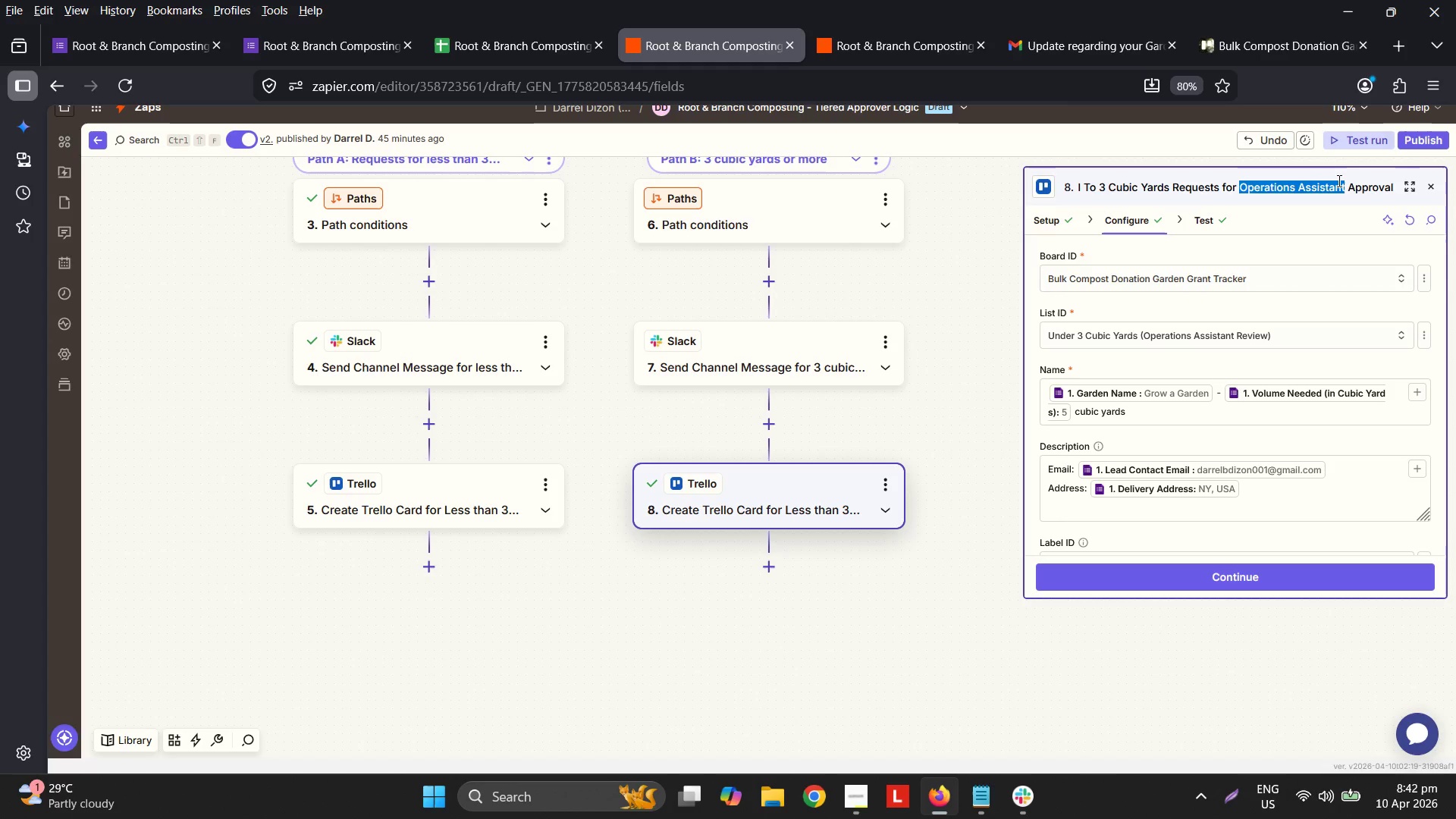 
type(Team Lead)
 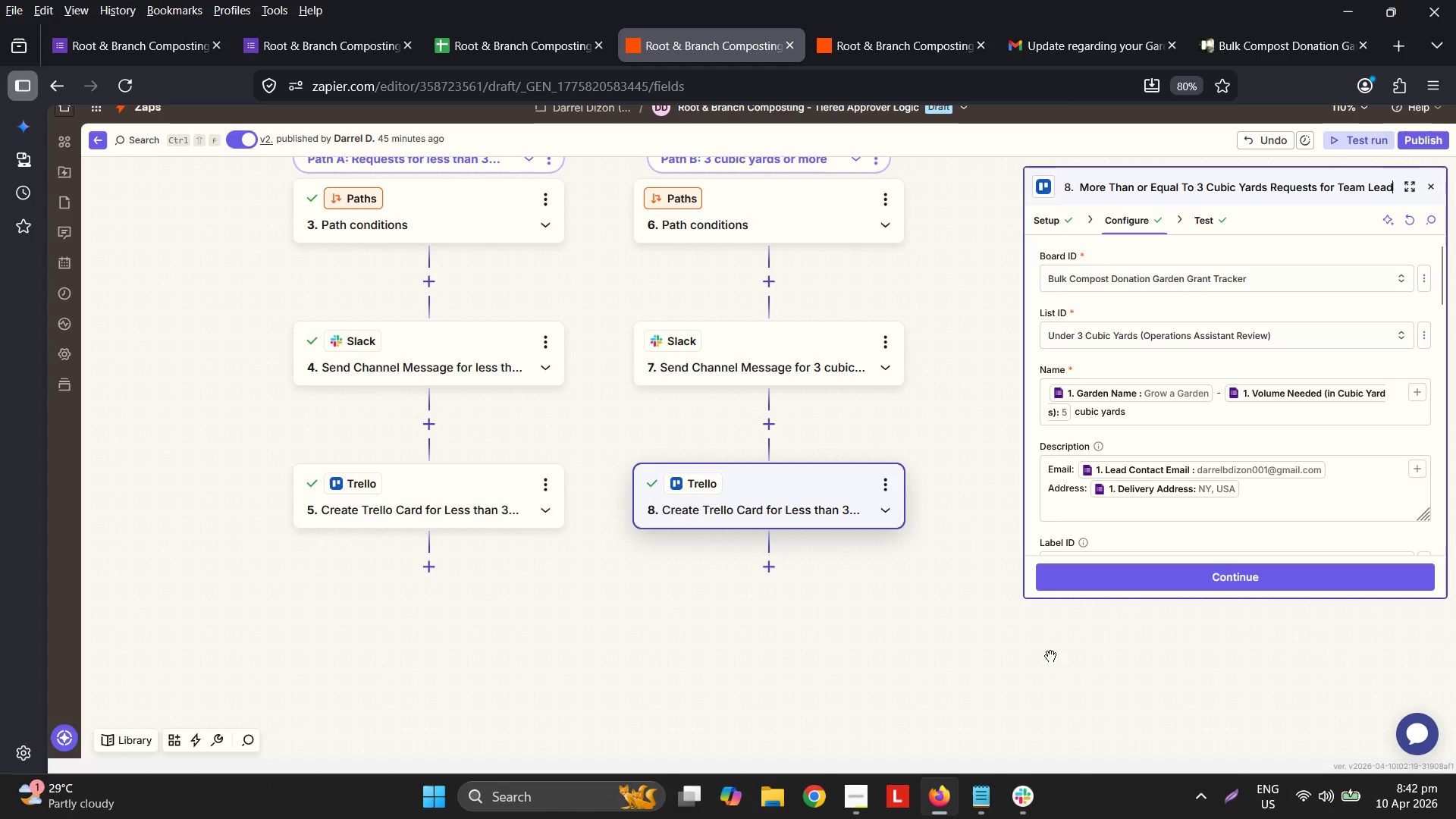 
left_click_drag(start_coordinate=[1149, 595], to_coordinate=[1174, 576])
 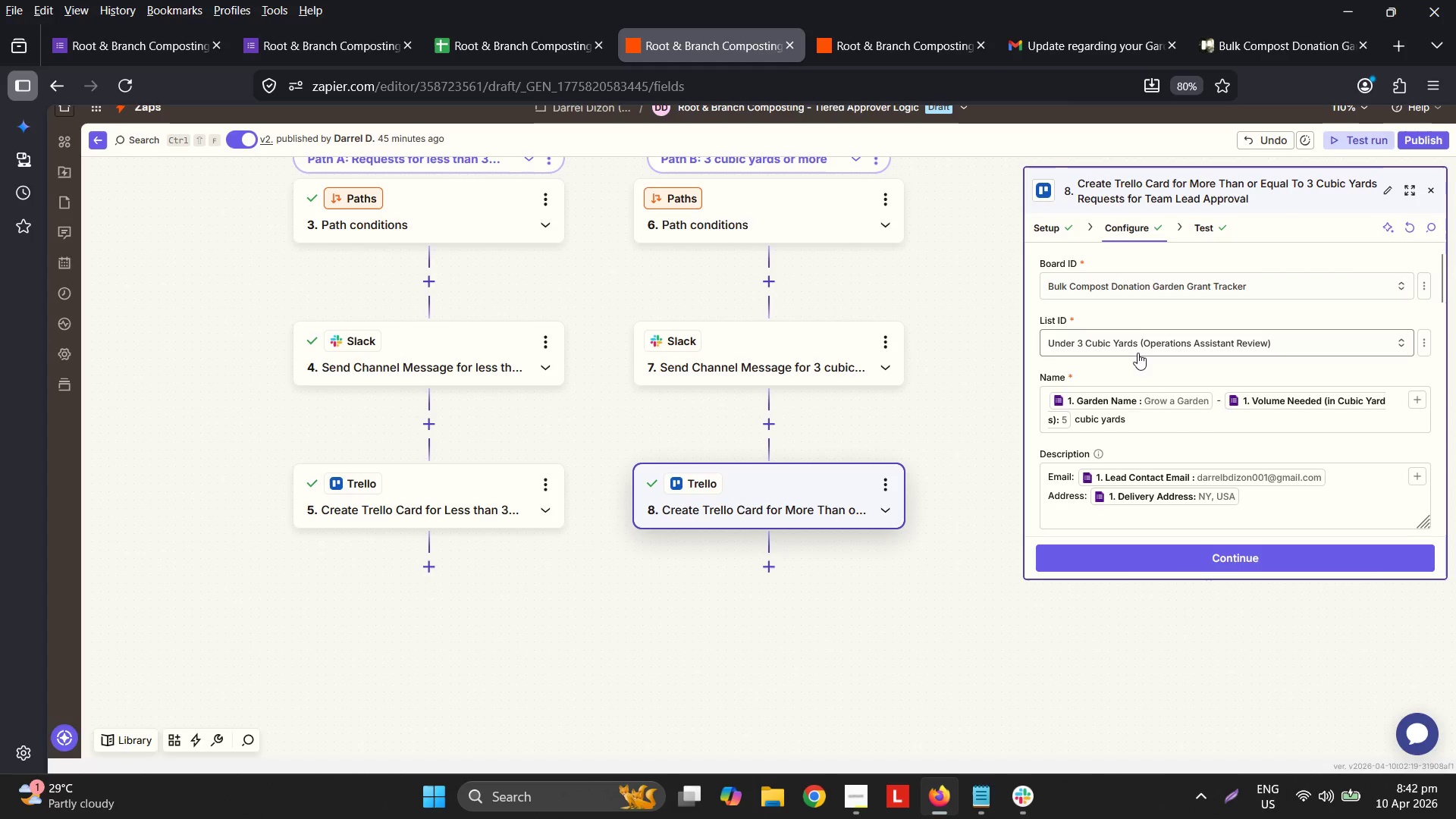 
left_click([1138, 353])
 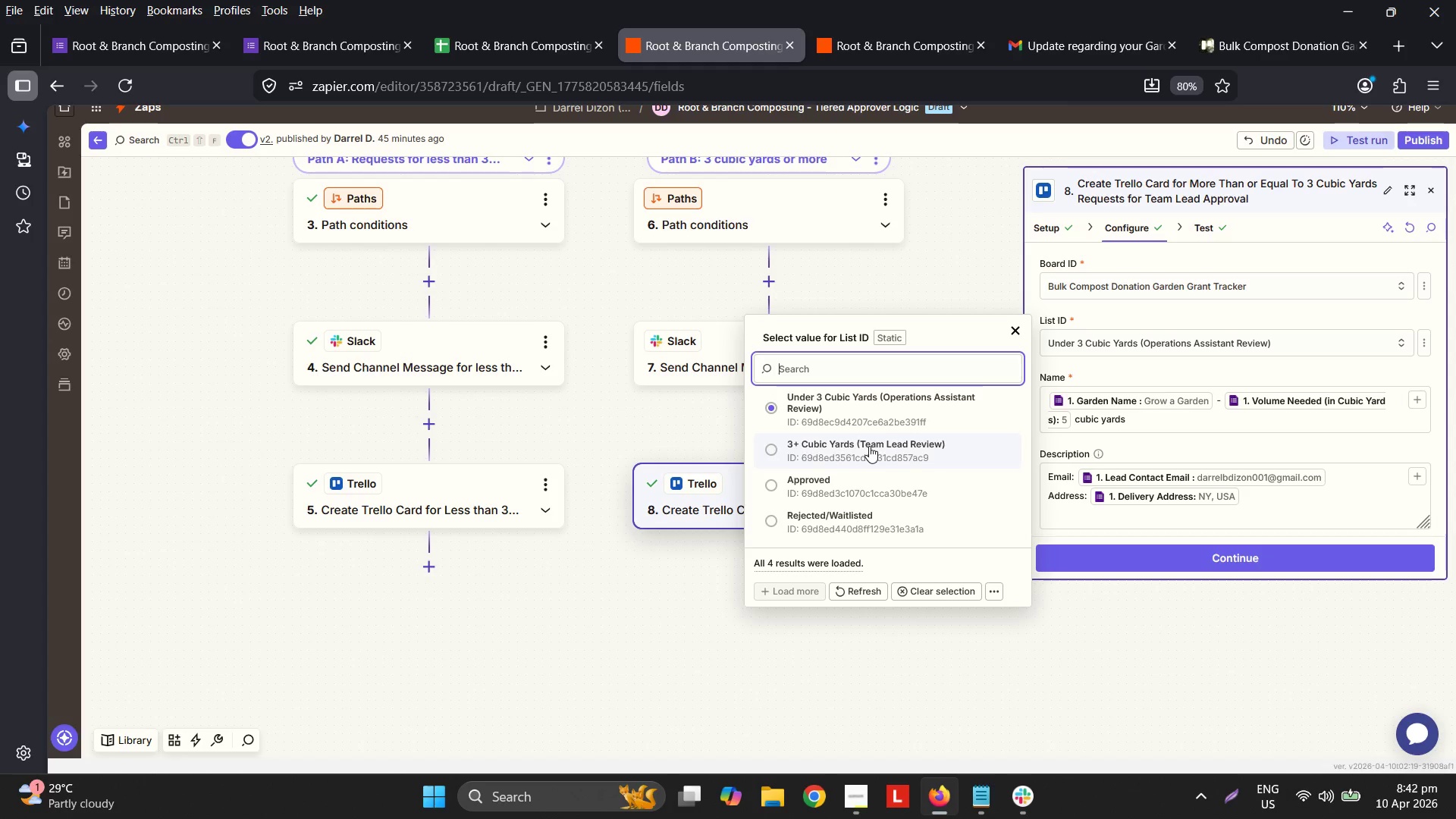 
wait(15.84)
 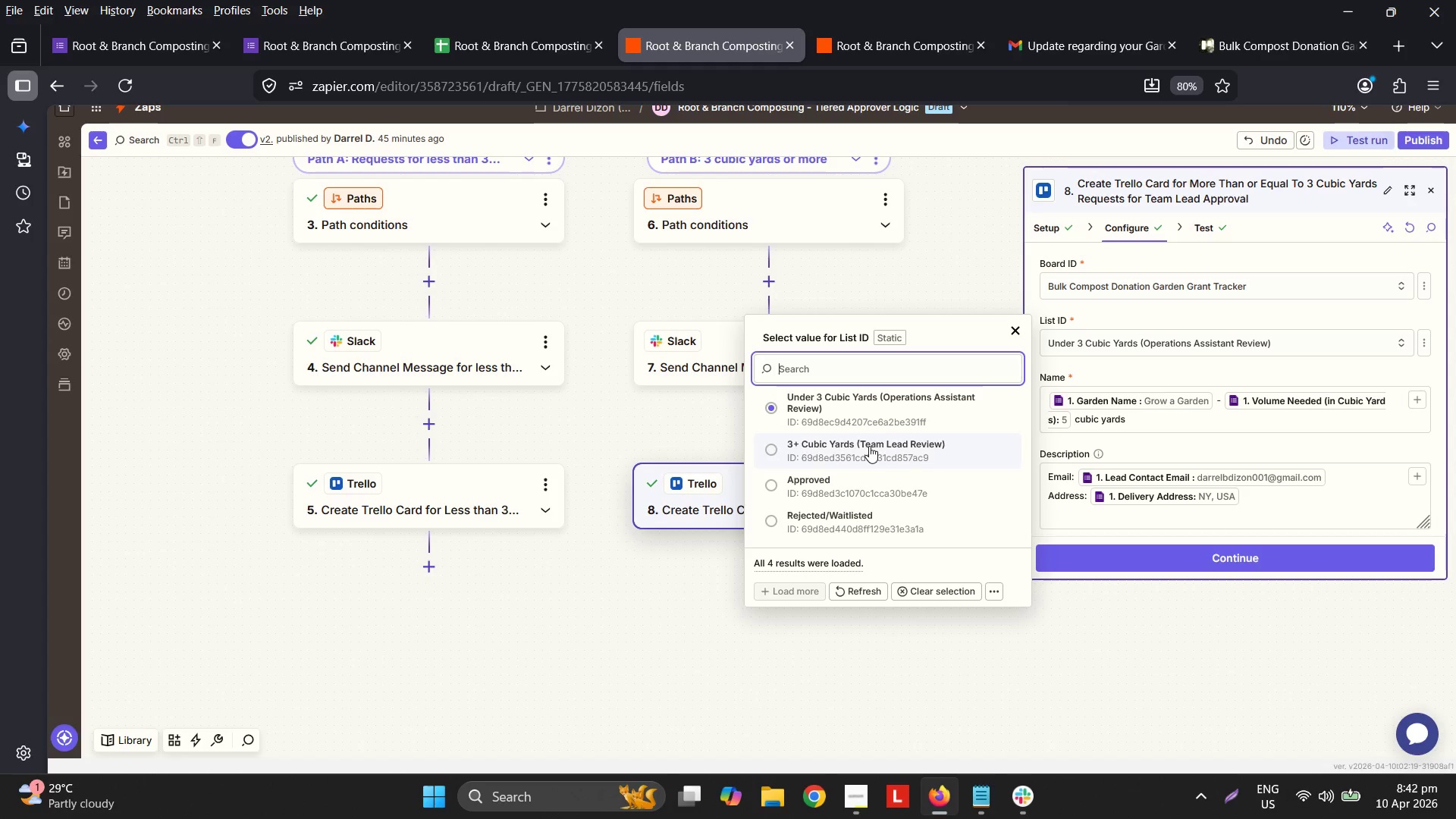 
left_click([861, 796])